 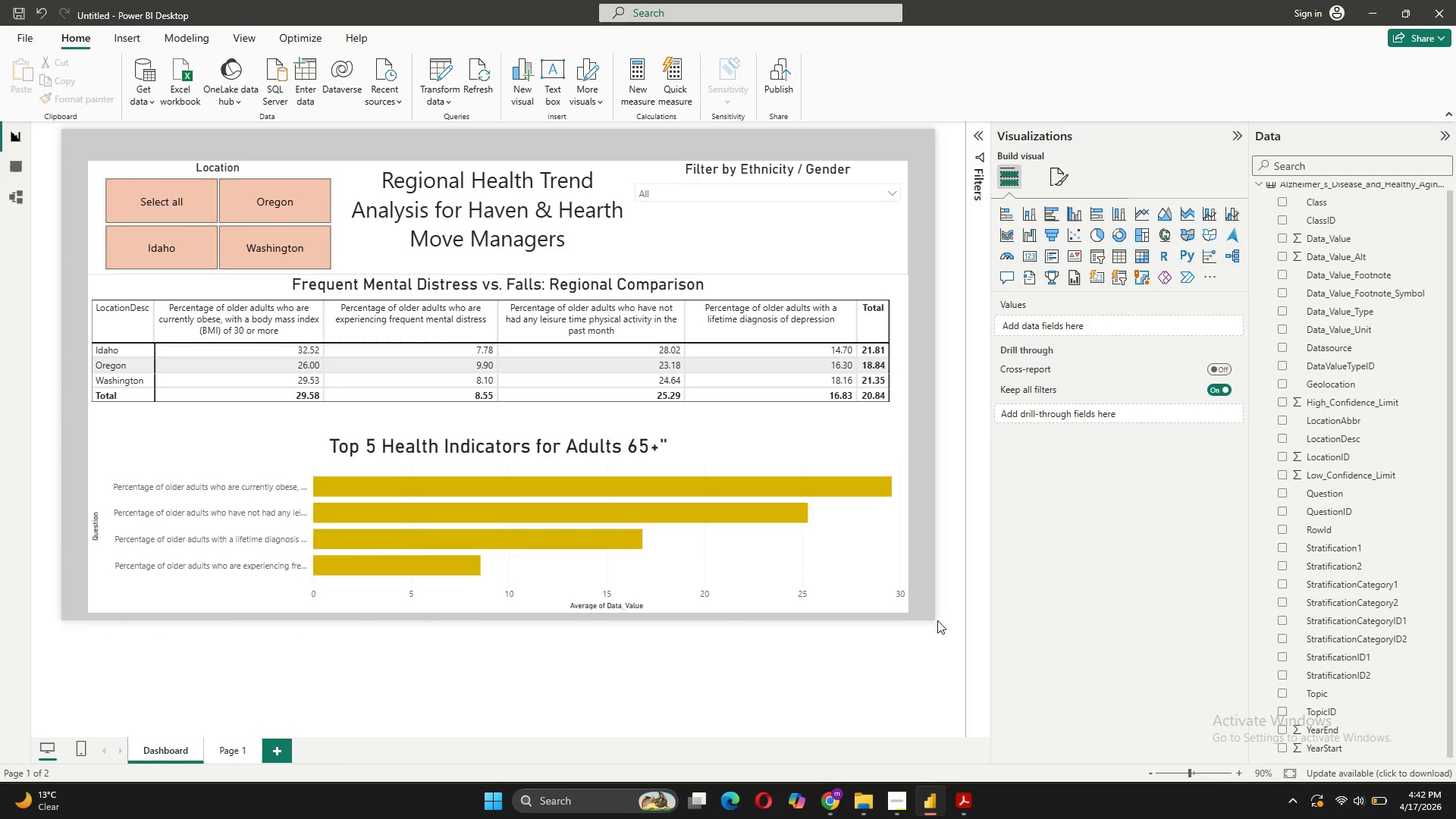 
left_click([250, 178])
 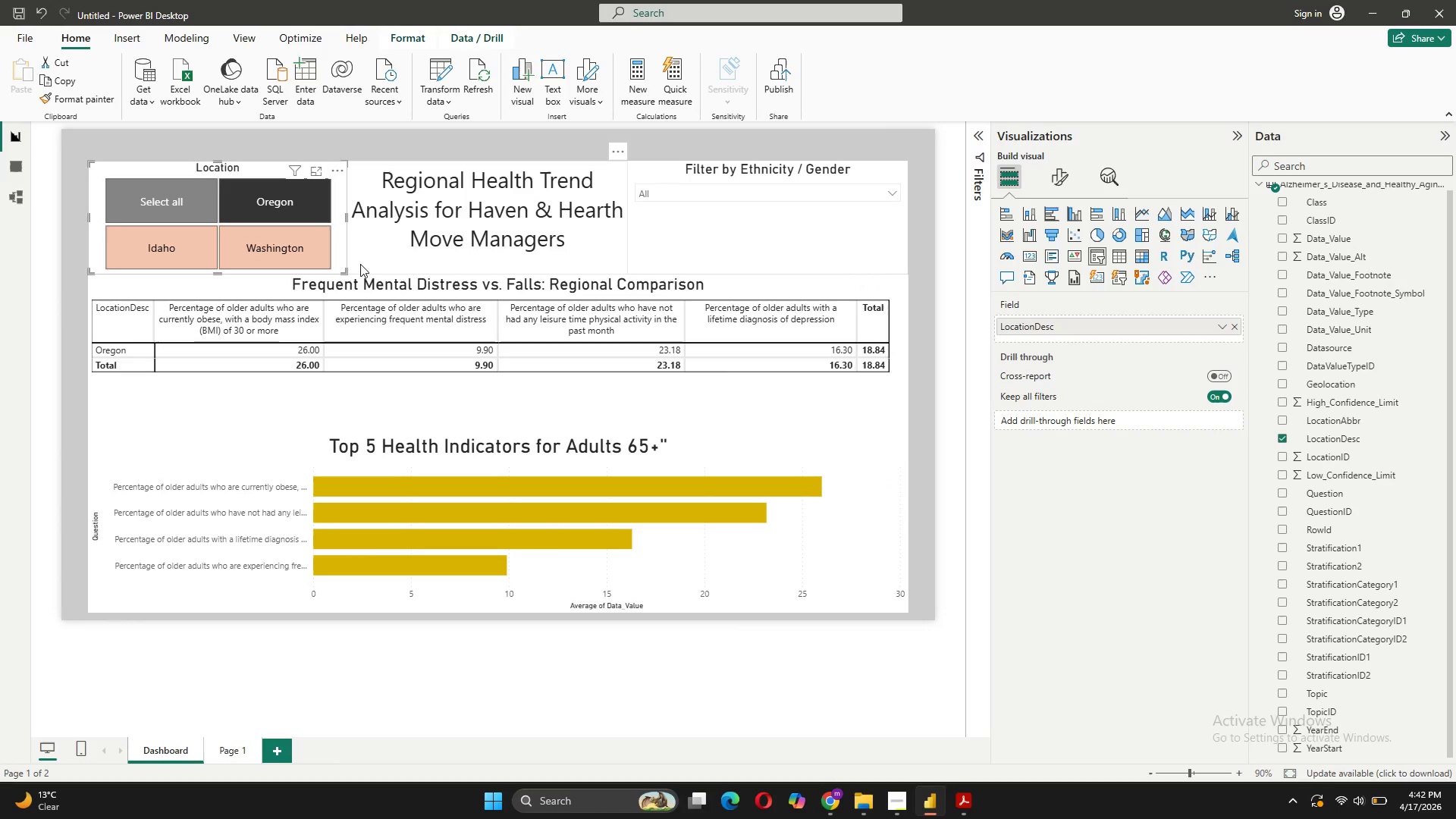 
wait(6.31)
 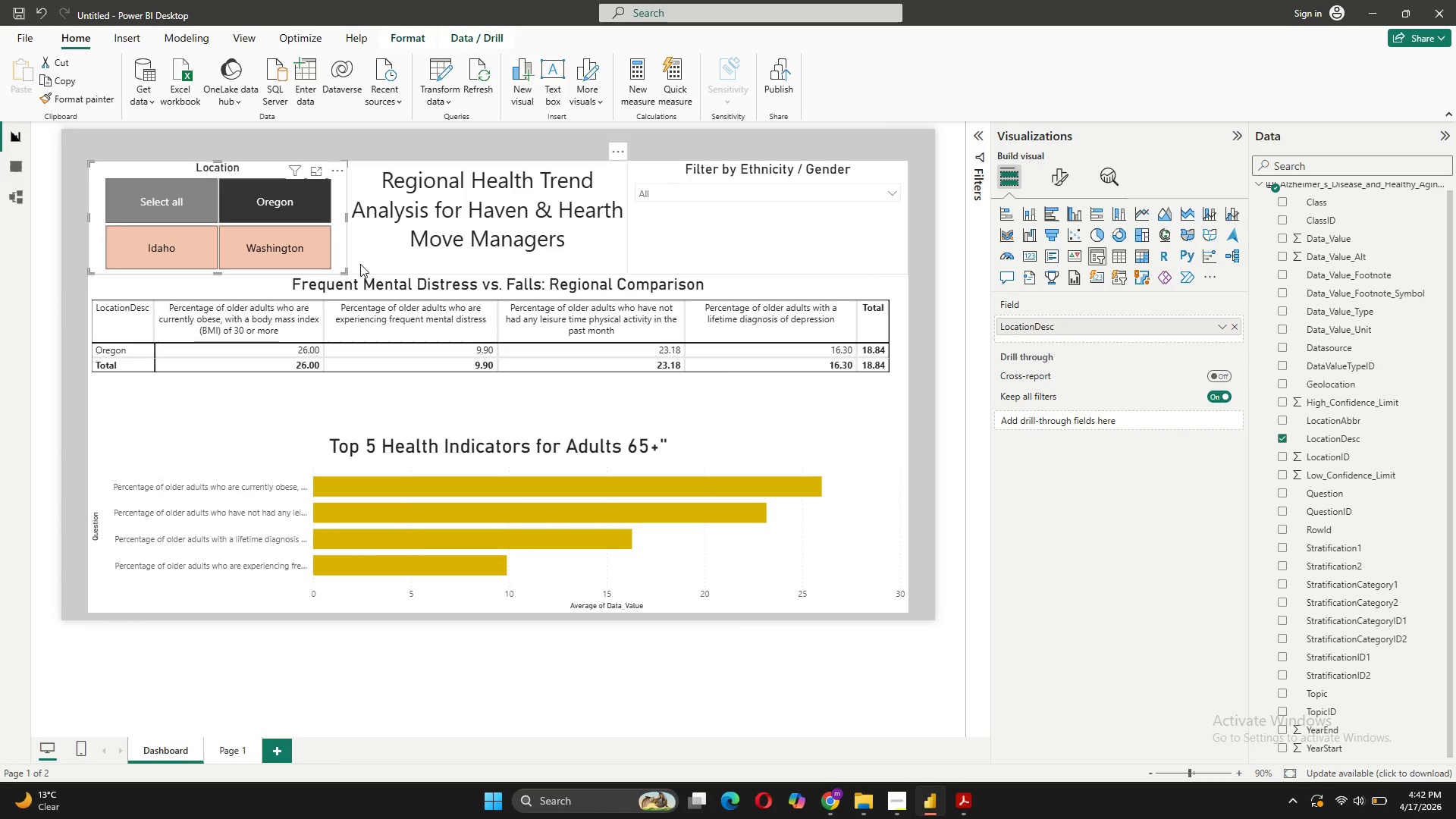 
key(Meta+Shift+S)
 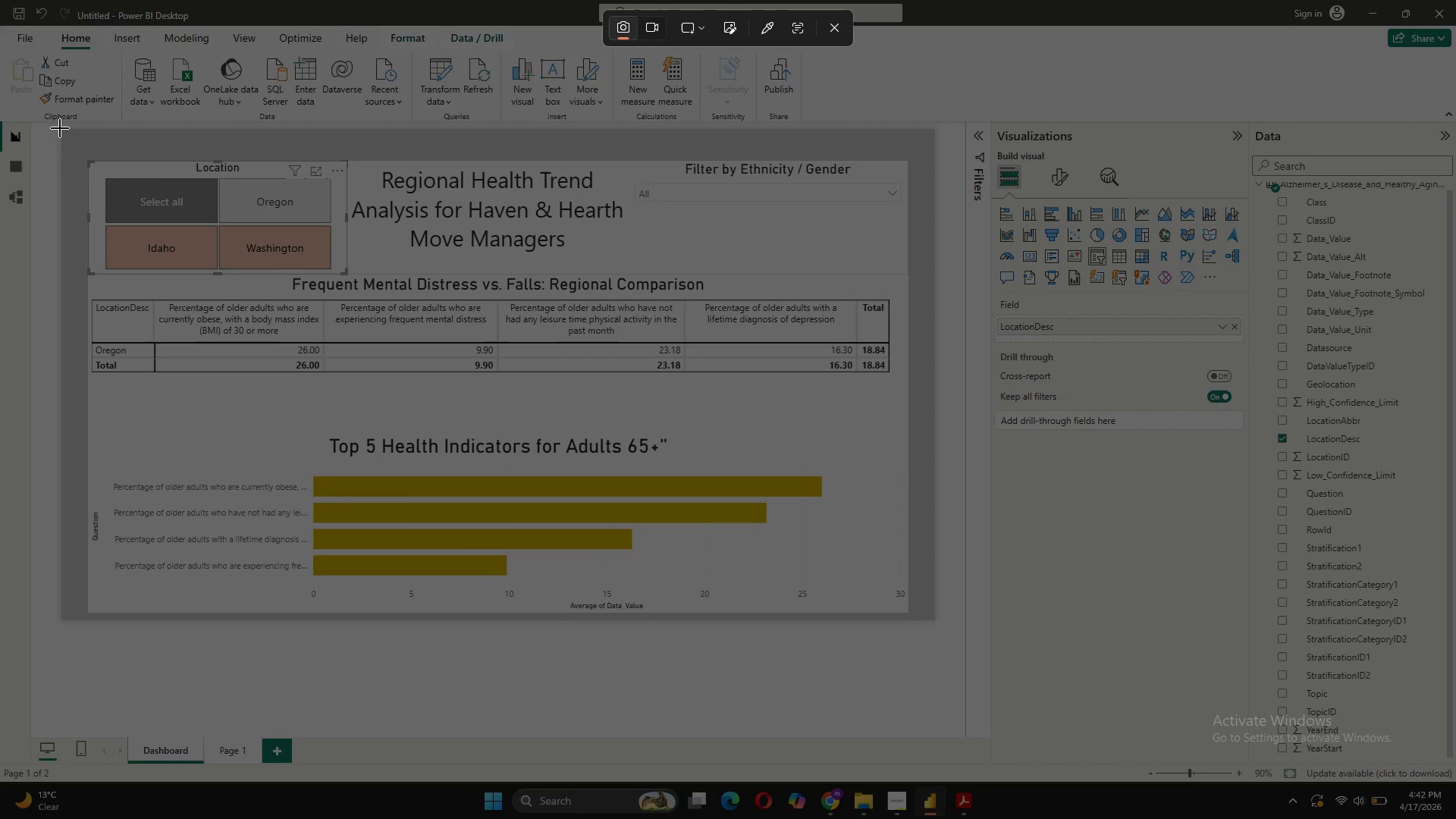 
left_click_drag(start_coordinate=[60, 128], to_coordinate=[651, 558])
 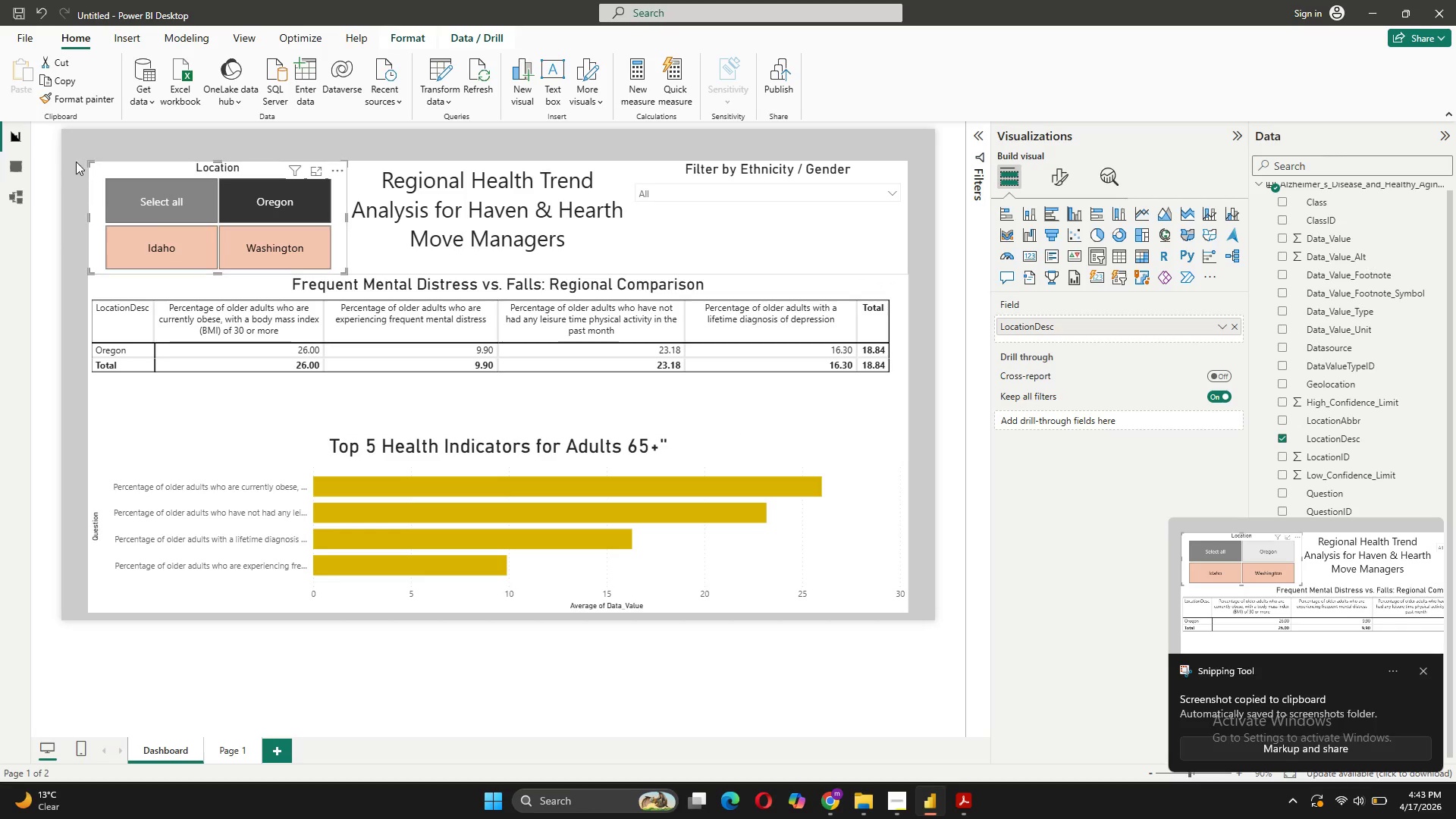 
key(Meta+Shift+S)
 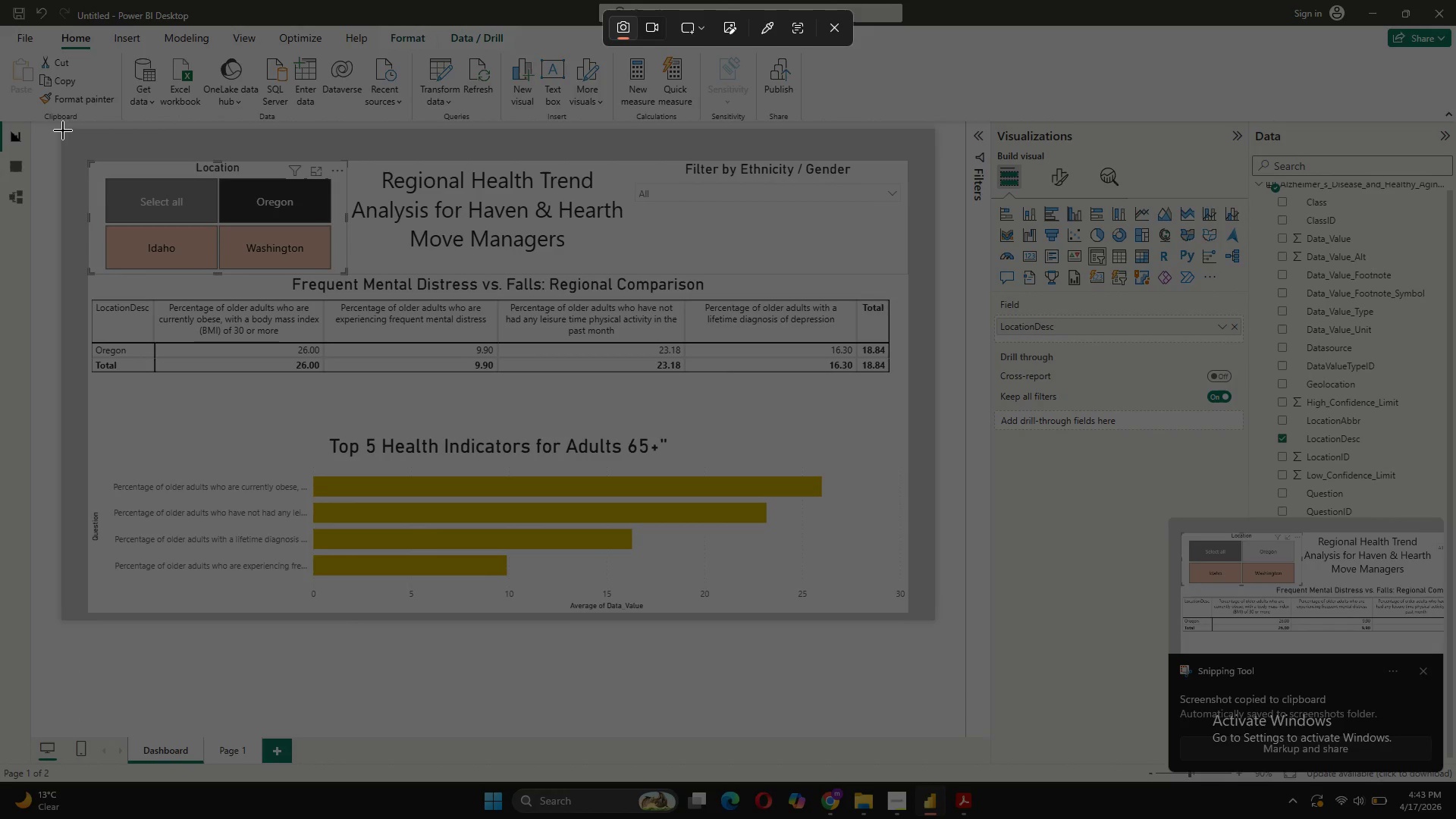 
wait(5.81)
 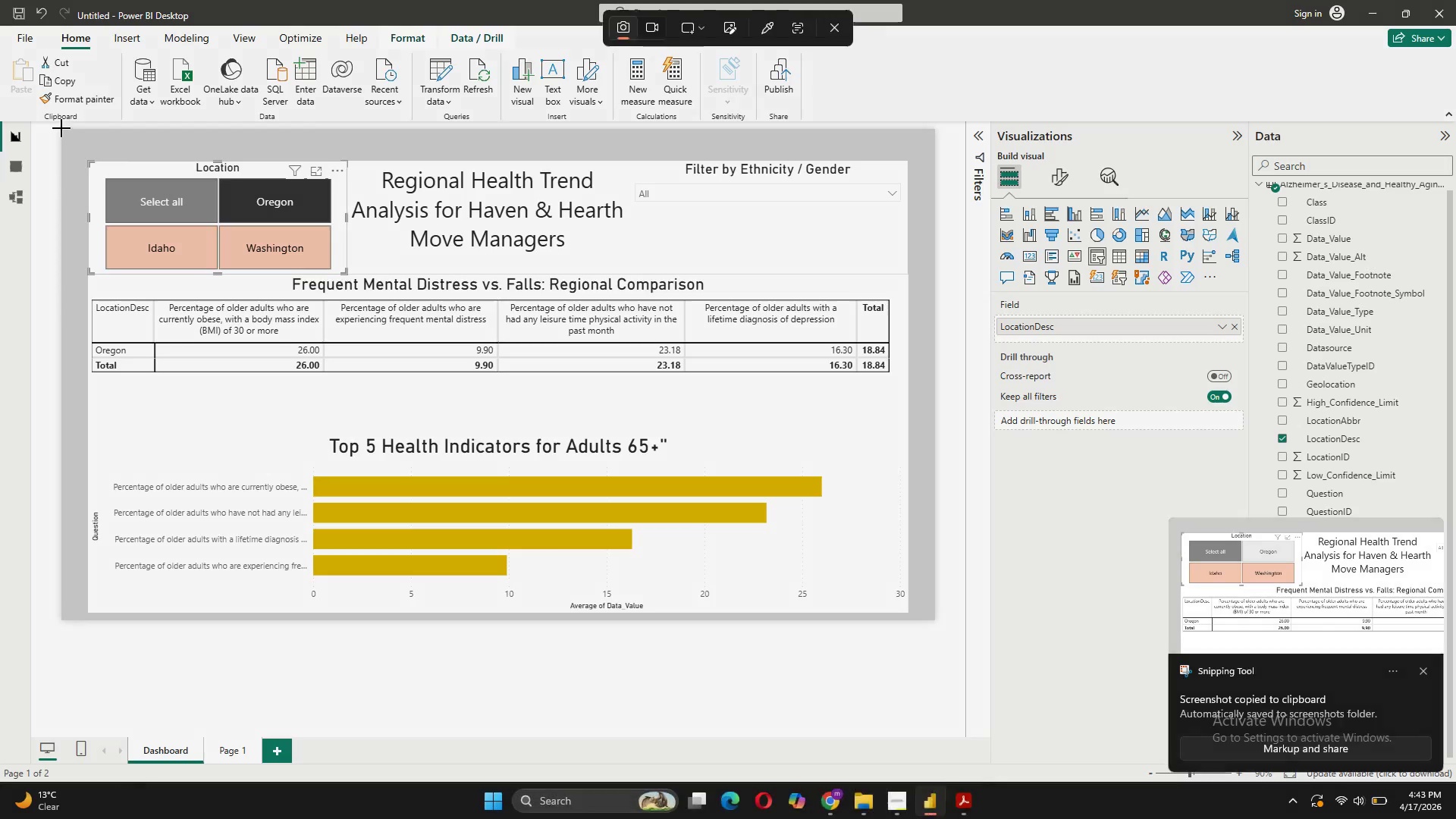 
left_click_drag(start_coordinate=[65, 127], to_coordinate=[938, 622])
 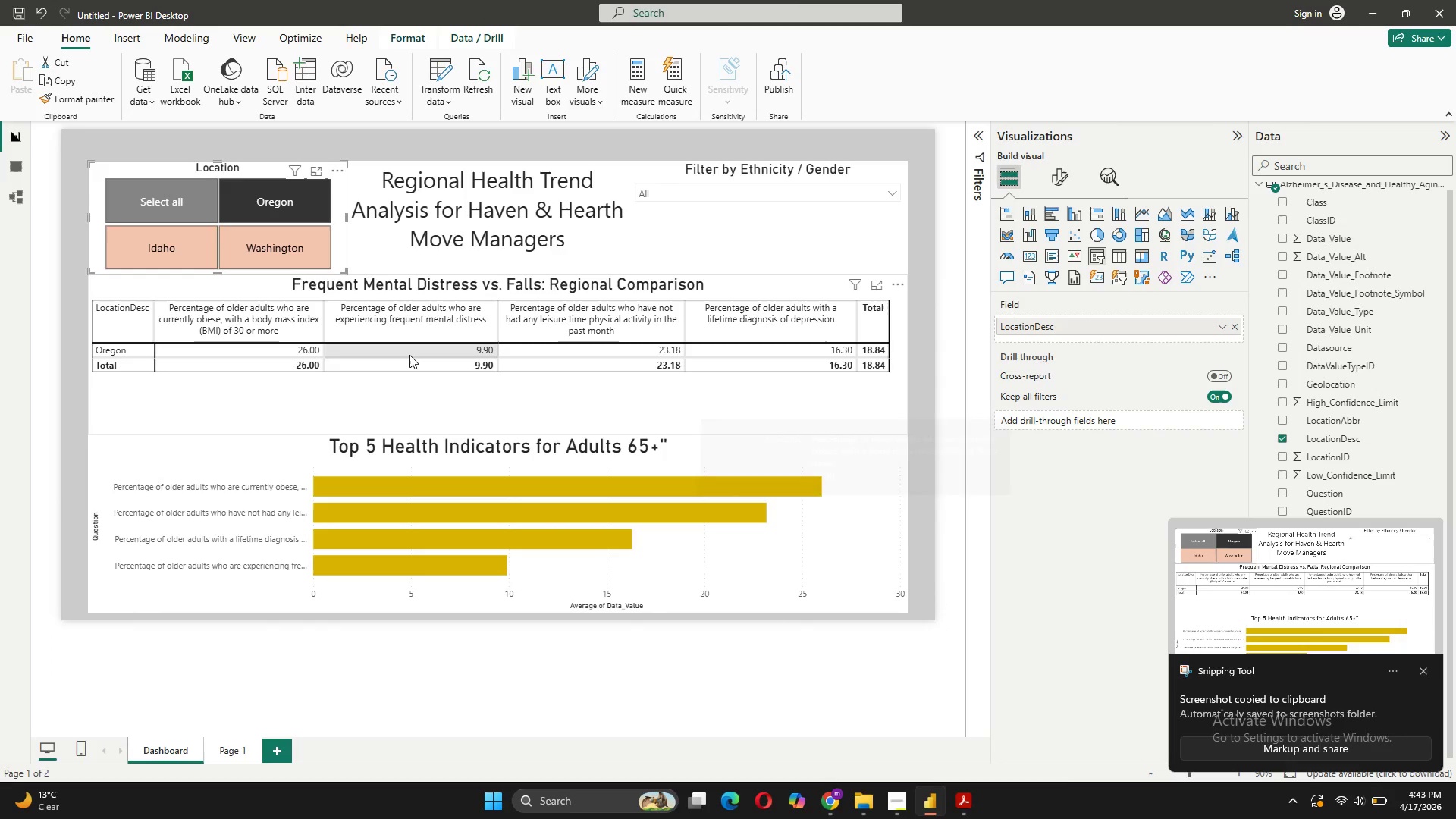 
left_click([284, 255])
 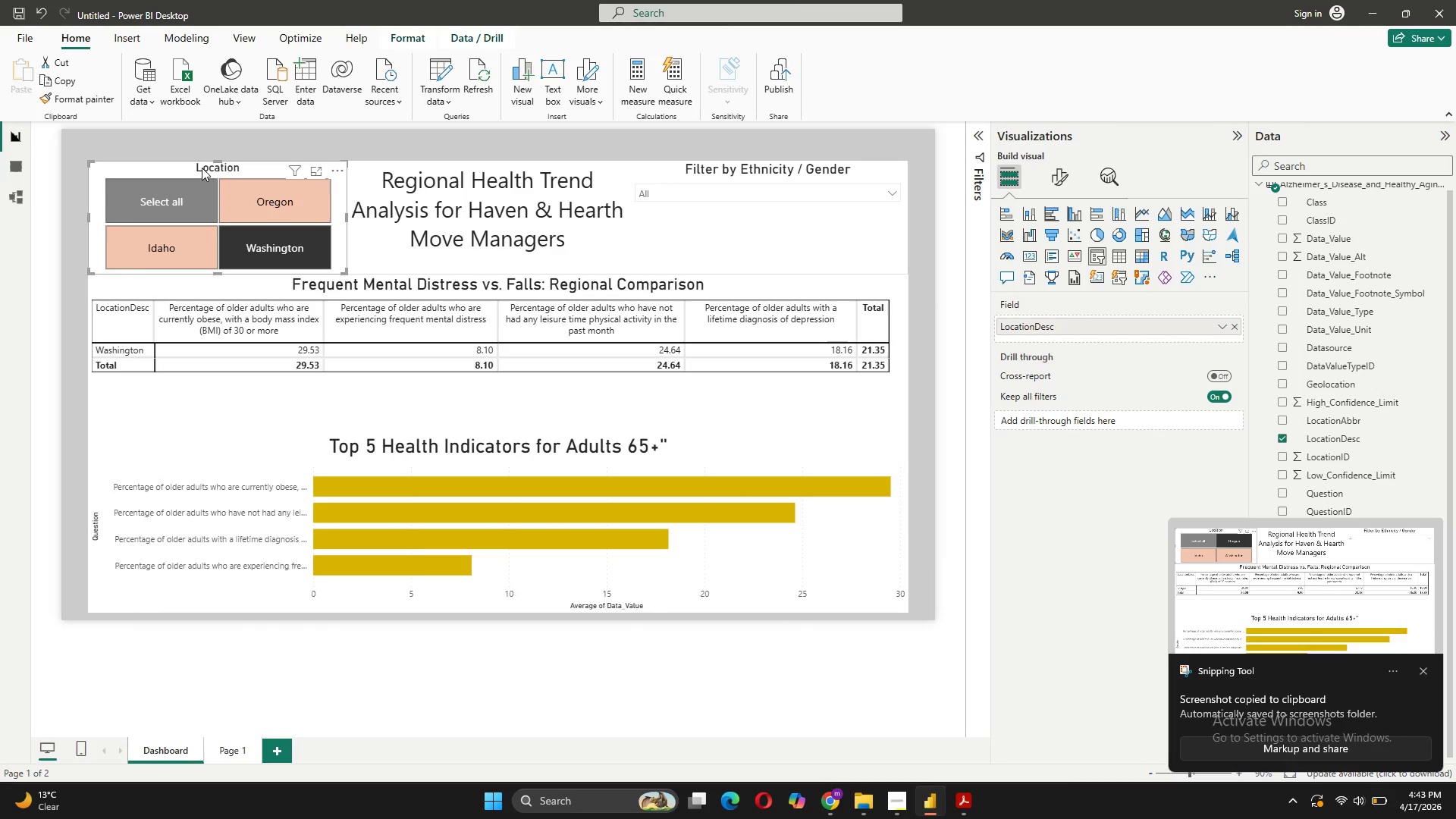 
key(Meta+Shift+S)
 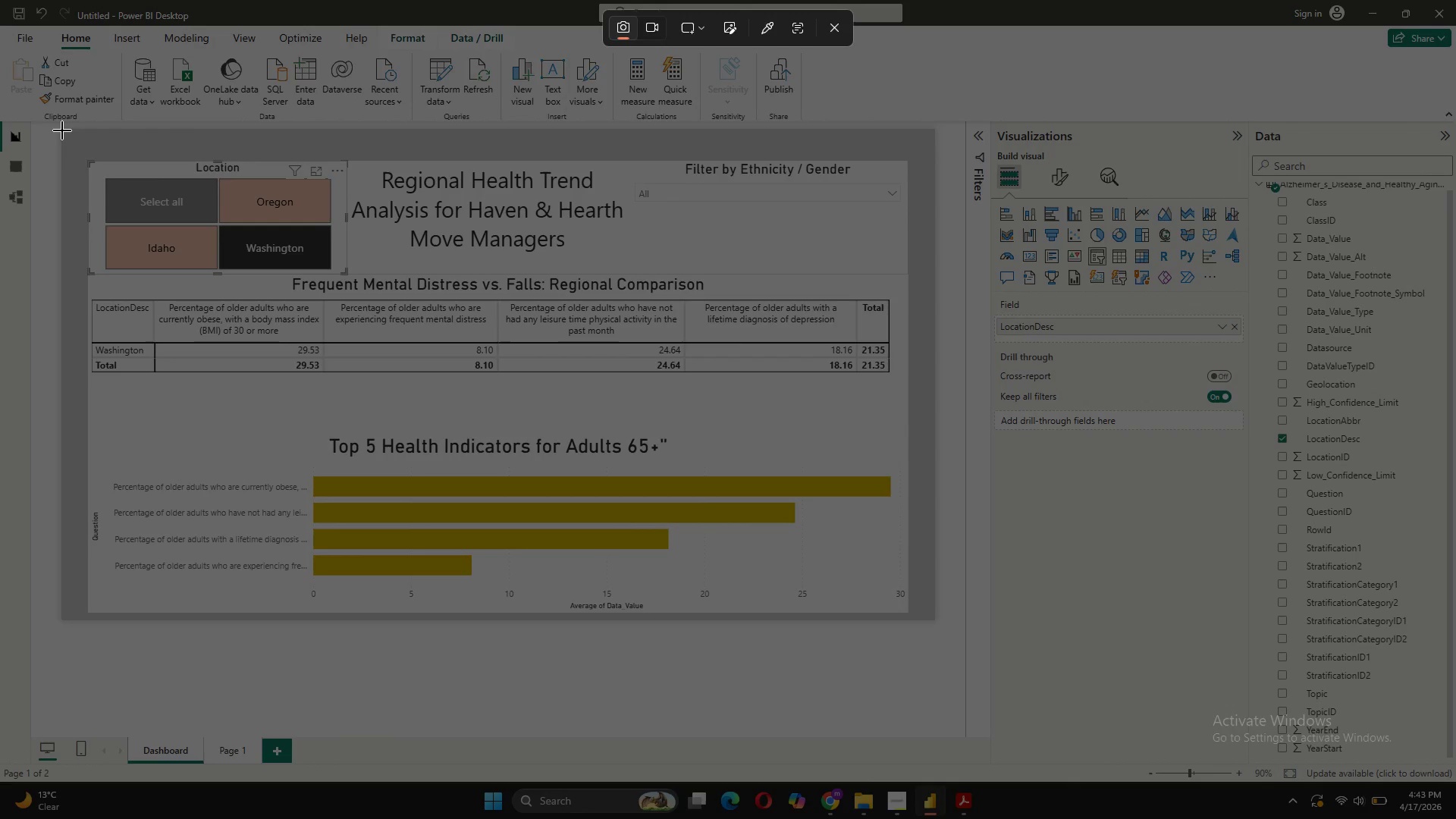 
left_click_drag(start_coordinate=[62, 130], to_coordinate=[932, 620])
 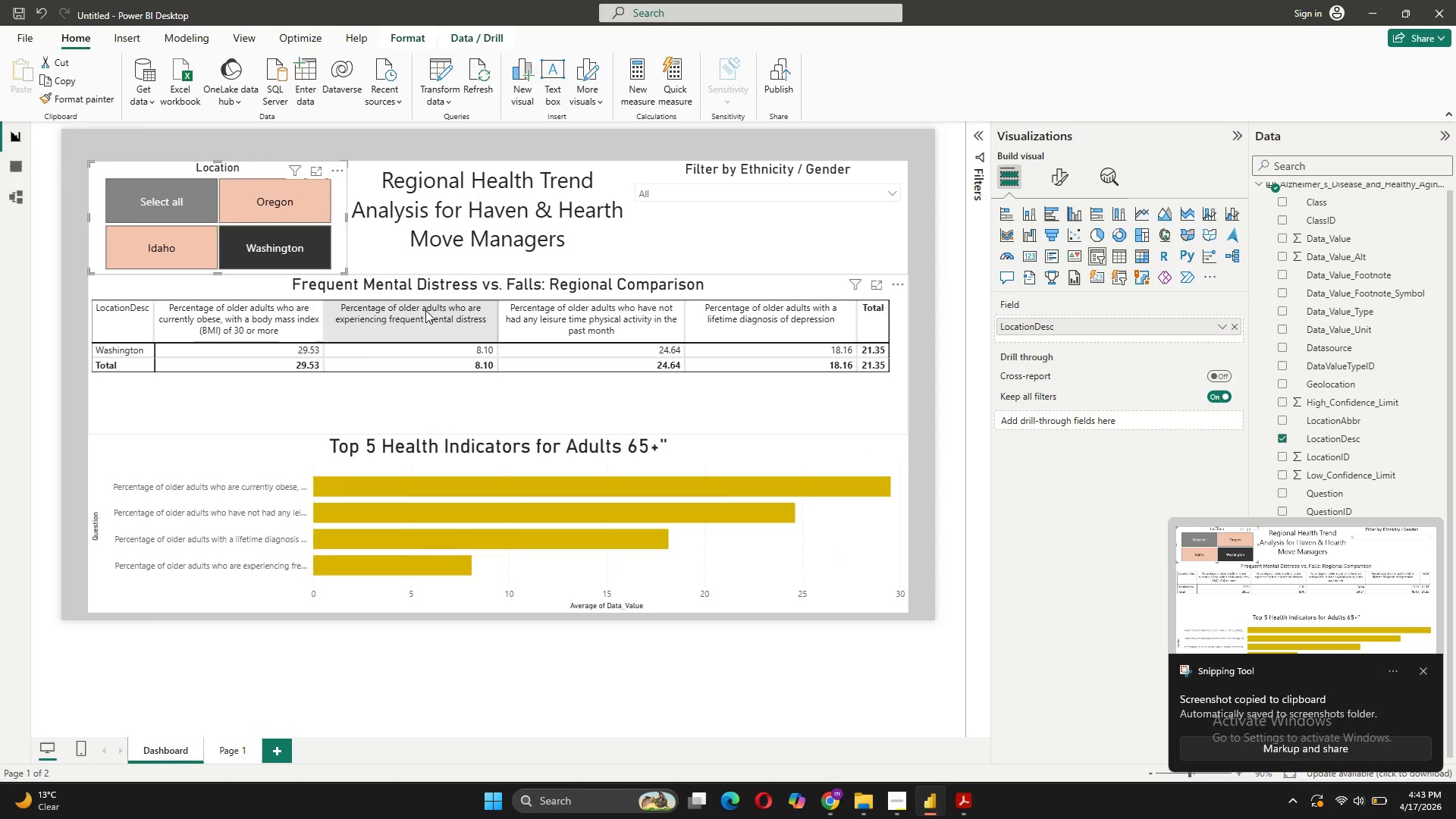 
left_click([194, 251])
 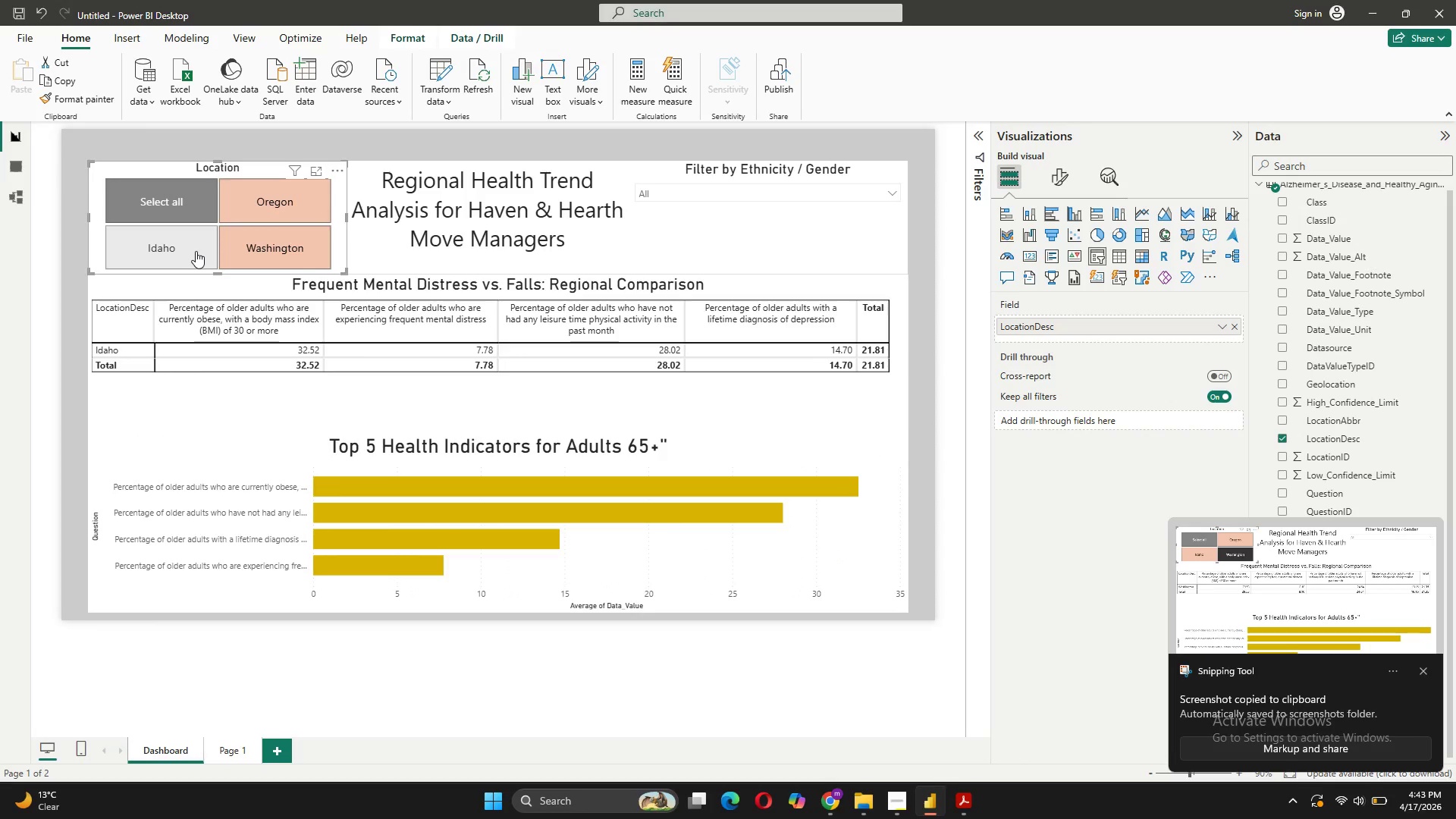 
left_click([438, 419])
 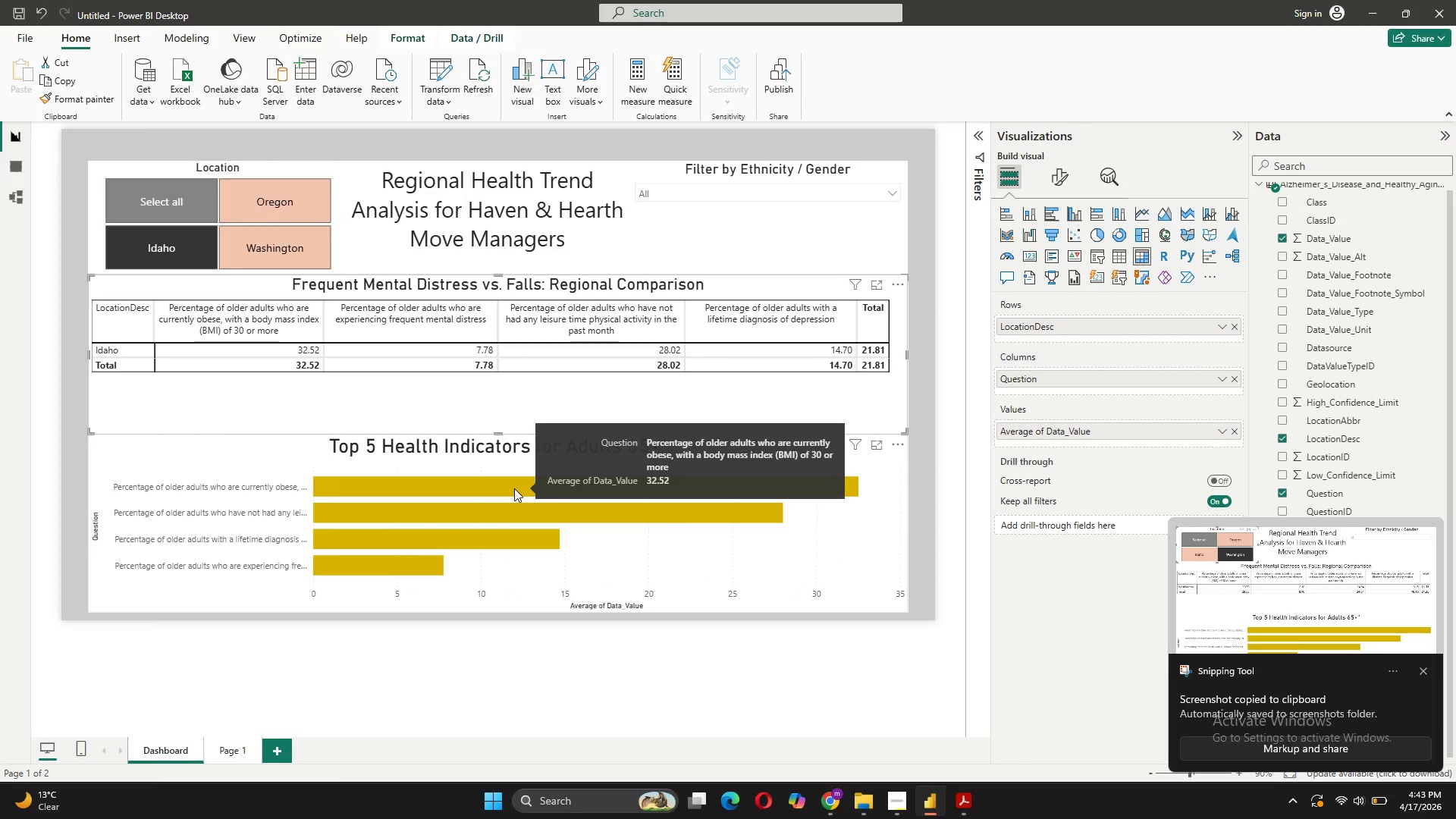 
key(Meta+Shift+S)
 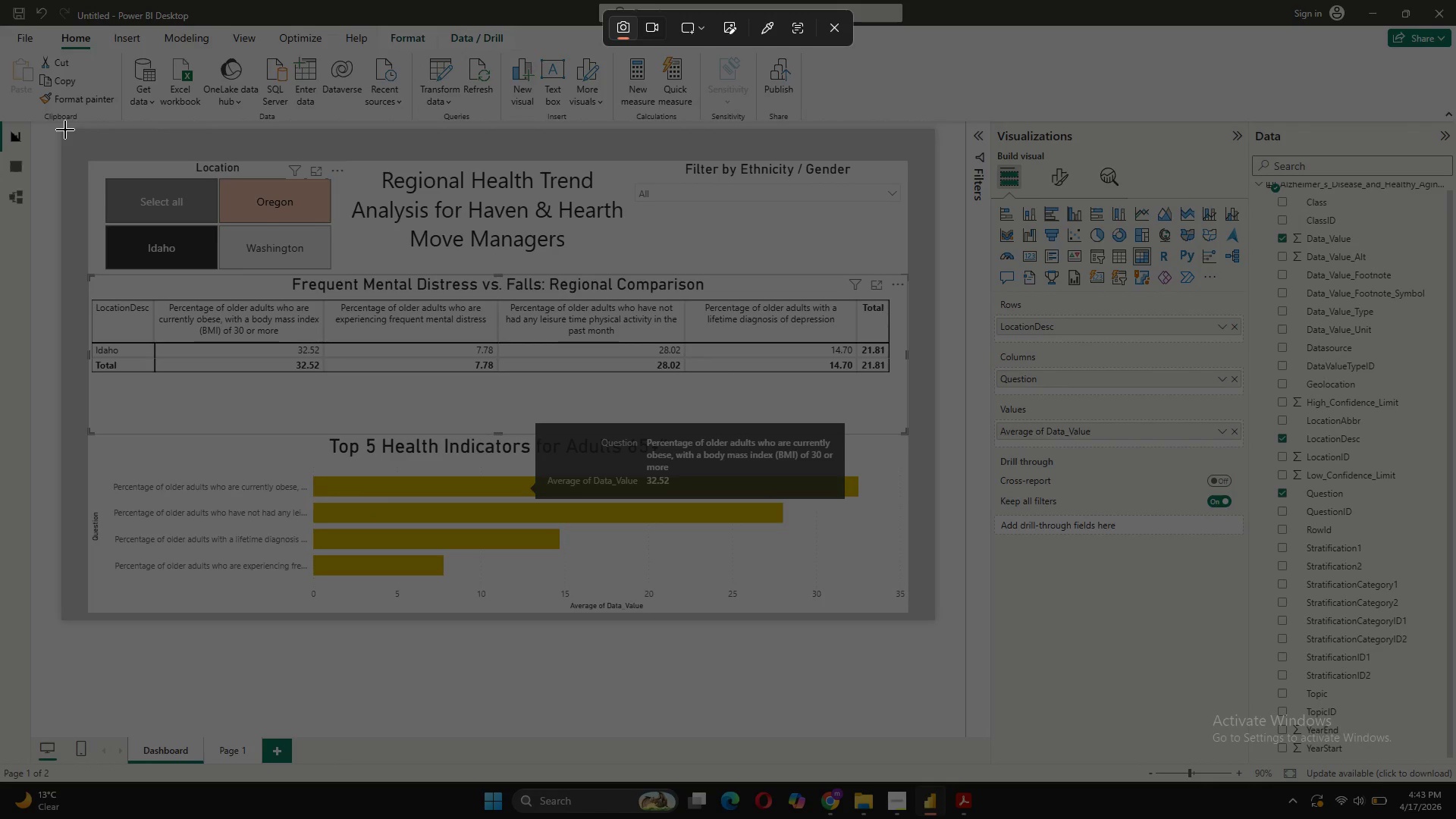 
wait(7.25)
 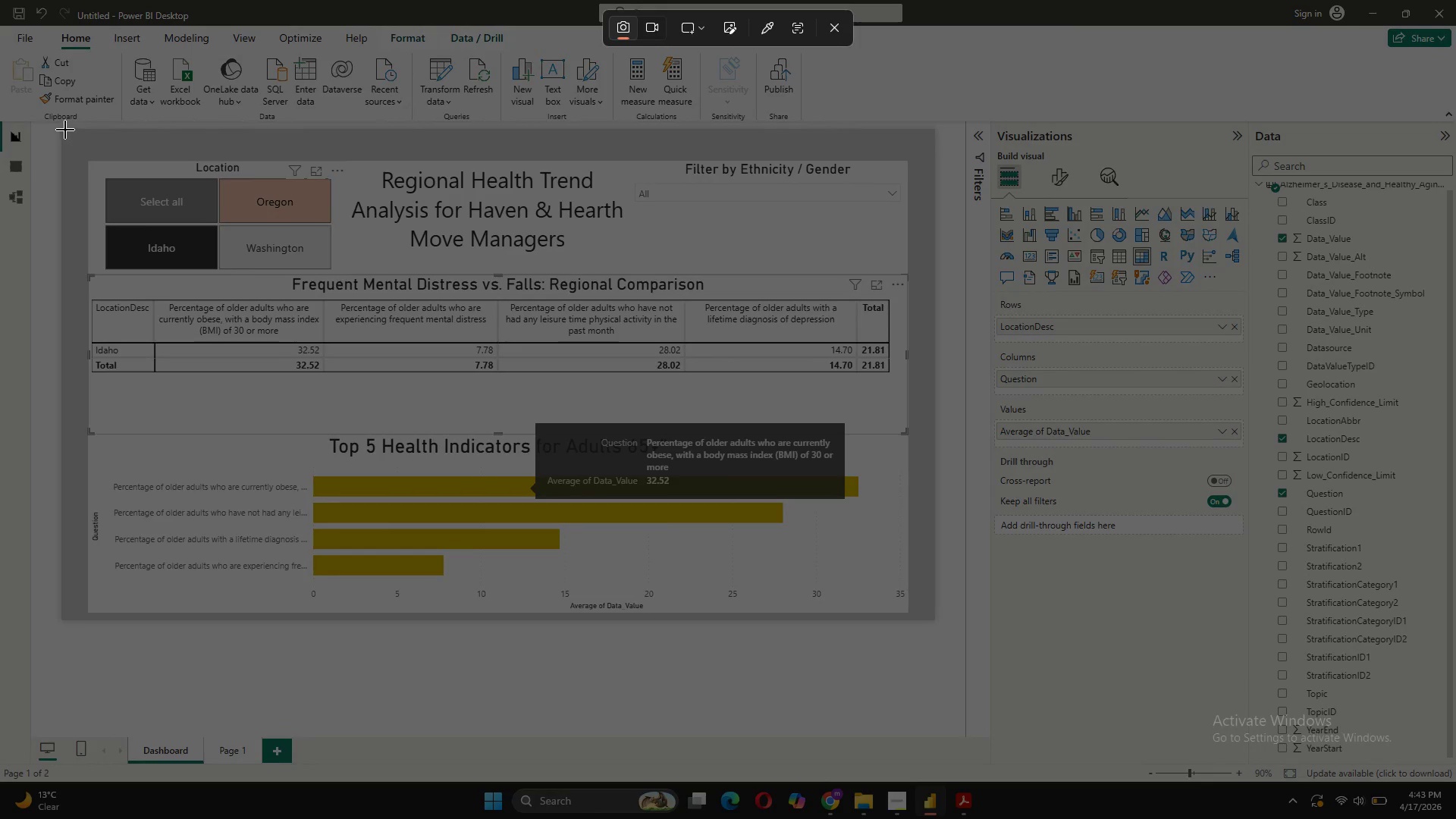 
left_click_drag(start_coordinate=[67, 127], to_coordinate=[935, 621])
 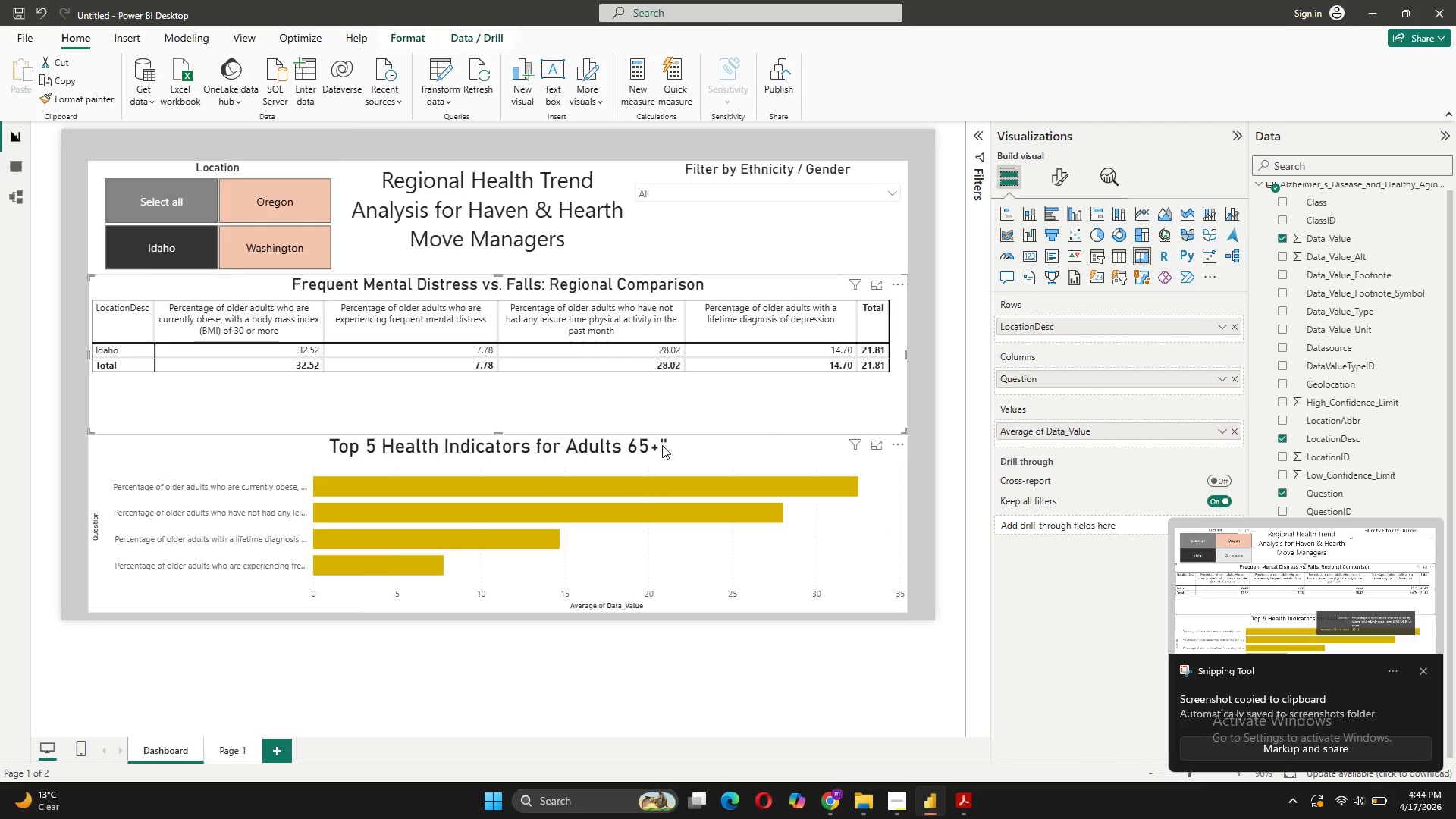 
wait(6.06)
 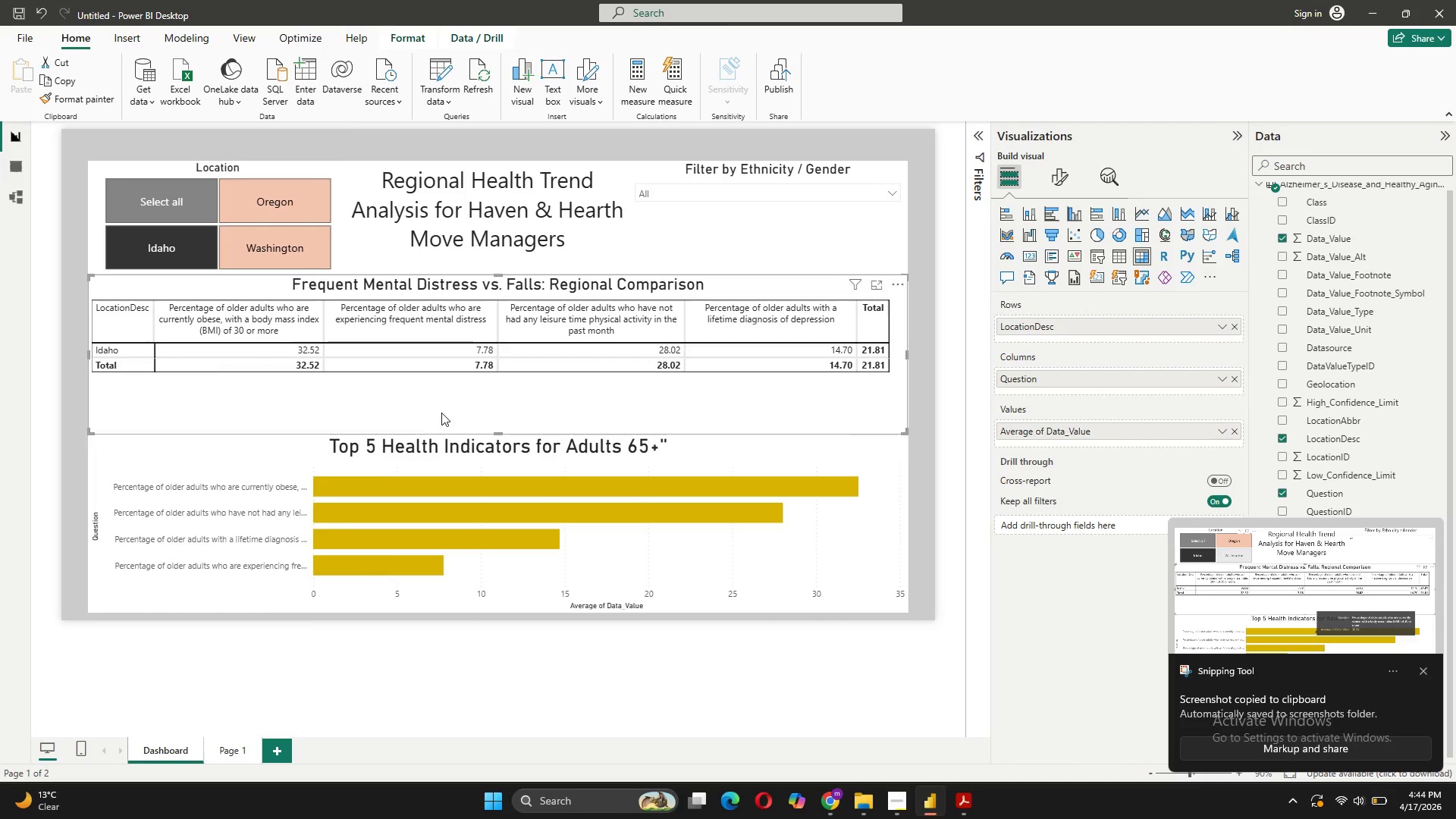 
key(Meta+Shift+S)
 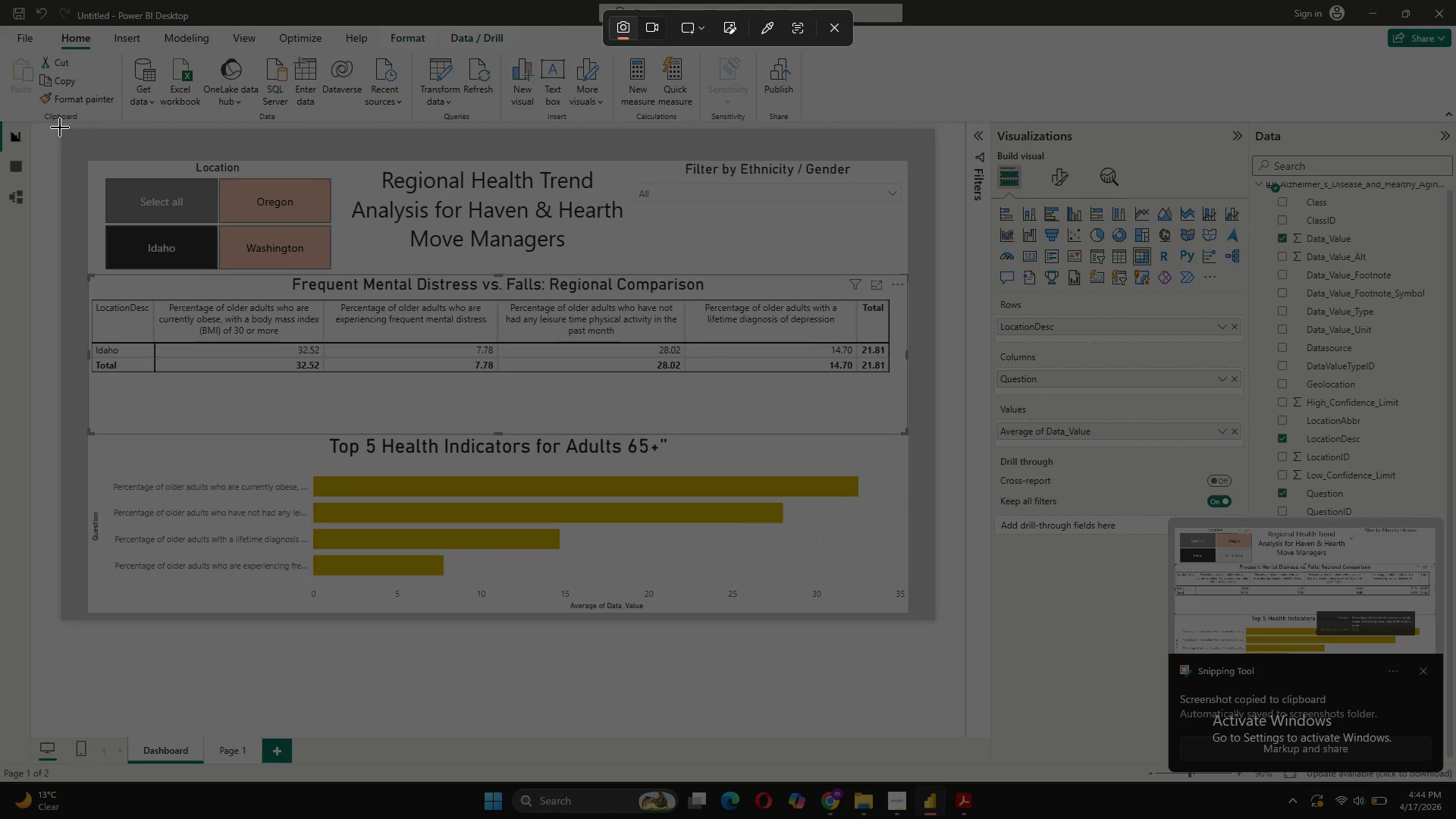 
wait(6.72)
 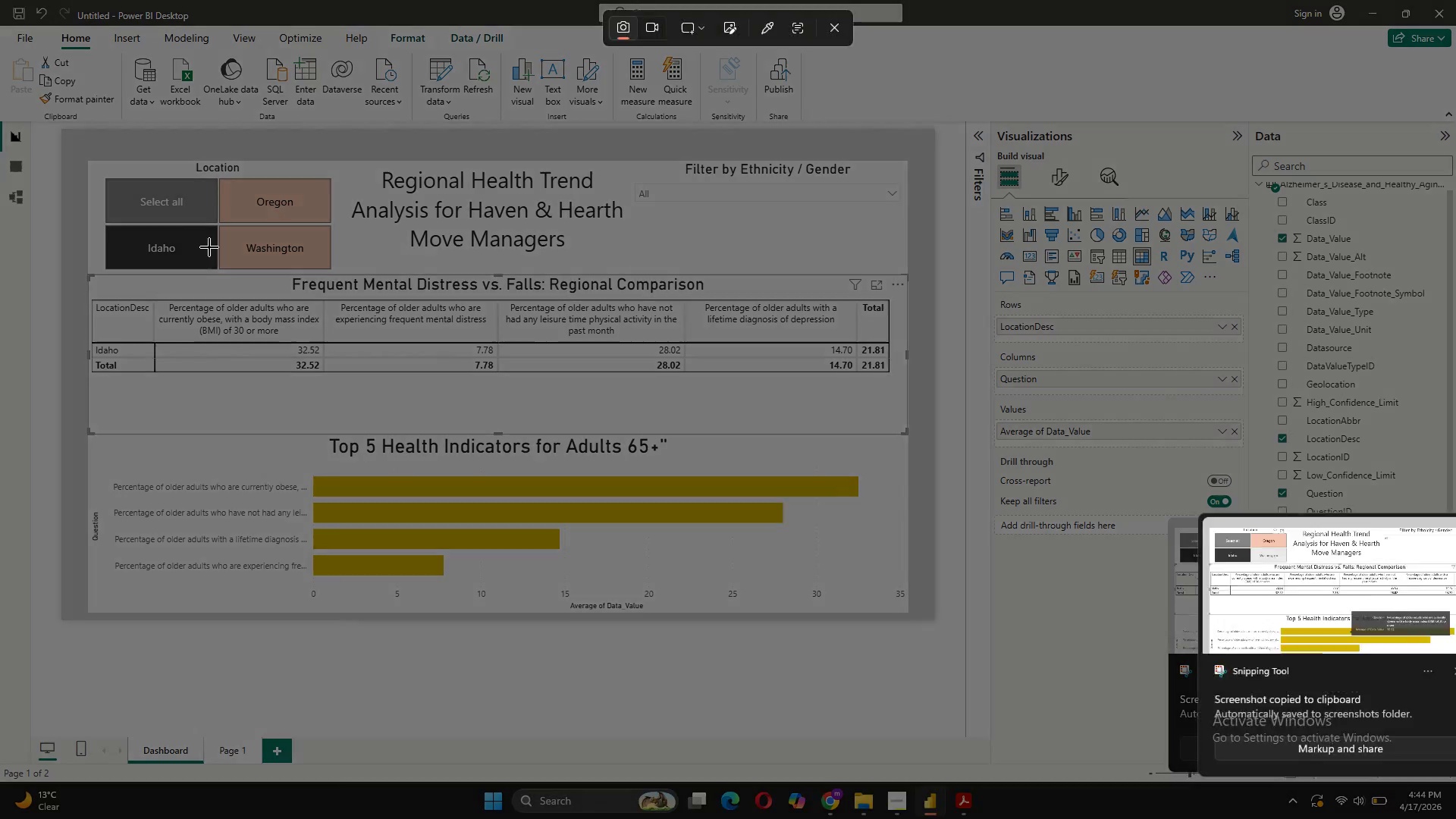 
left_click_drag(start_coordinate=[64, 129], to_coordinate=[936, 620])
 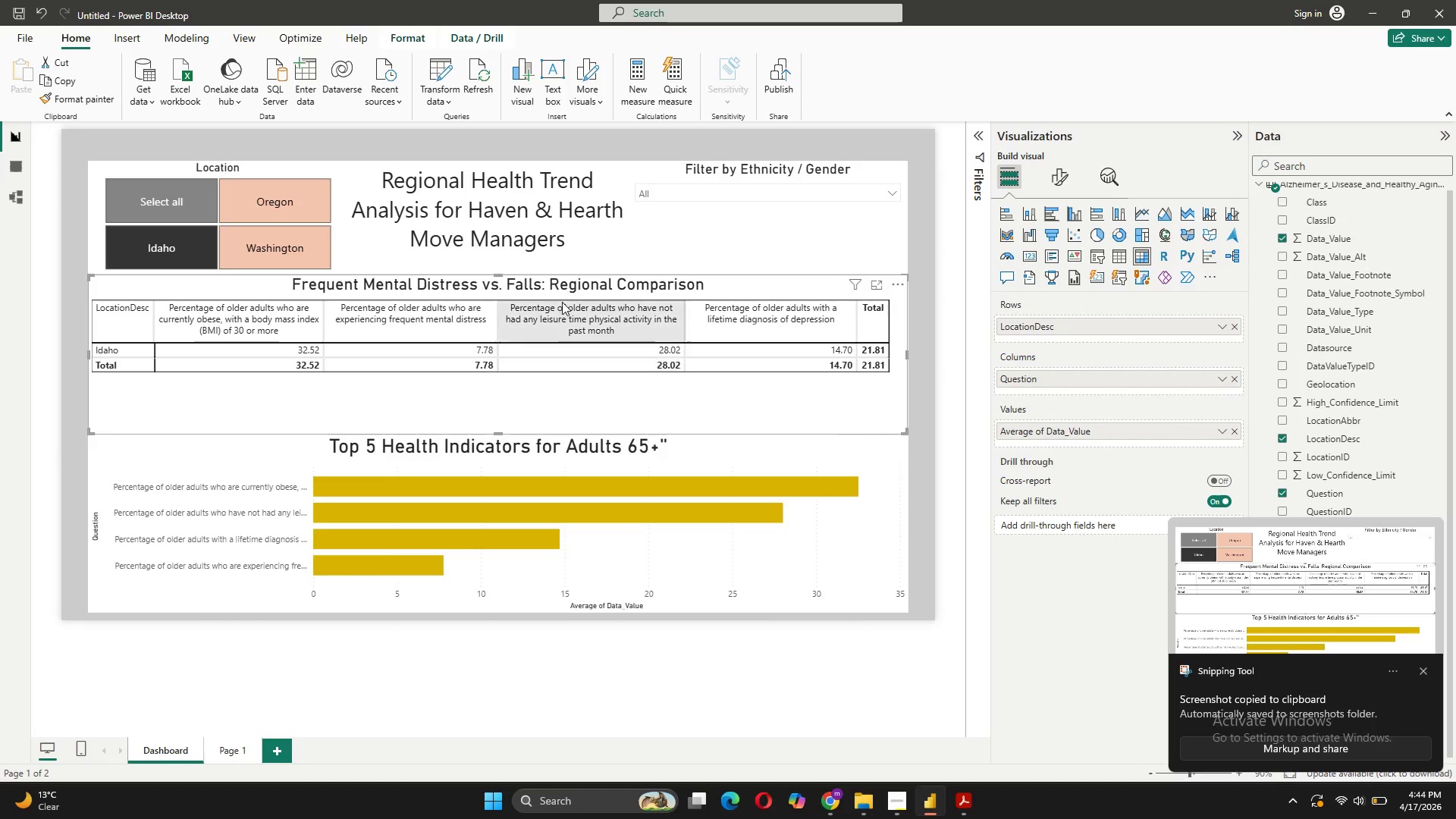 
wait(5.53)
 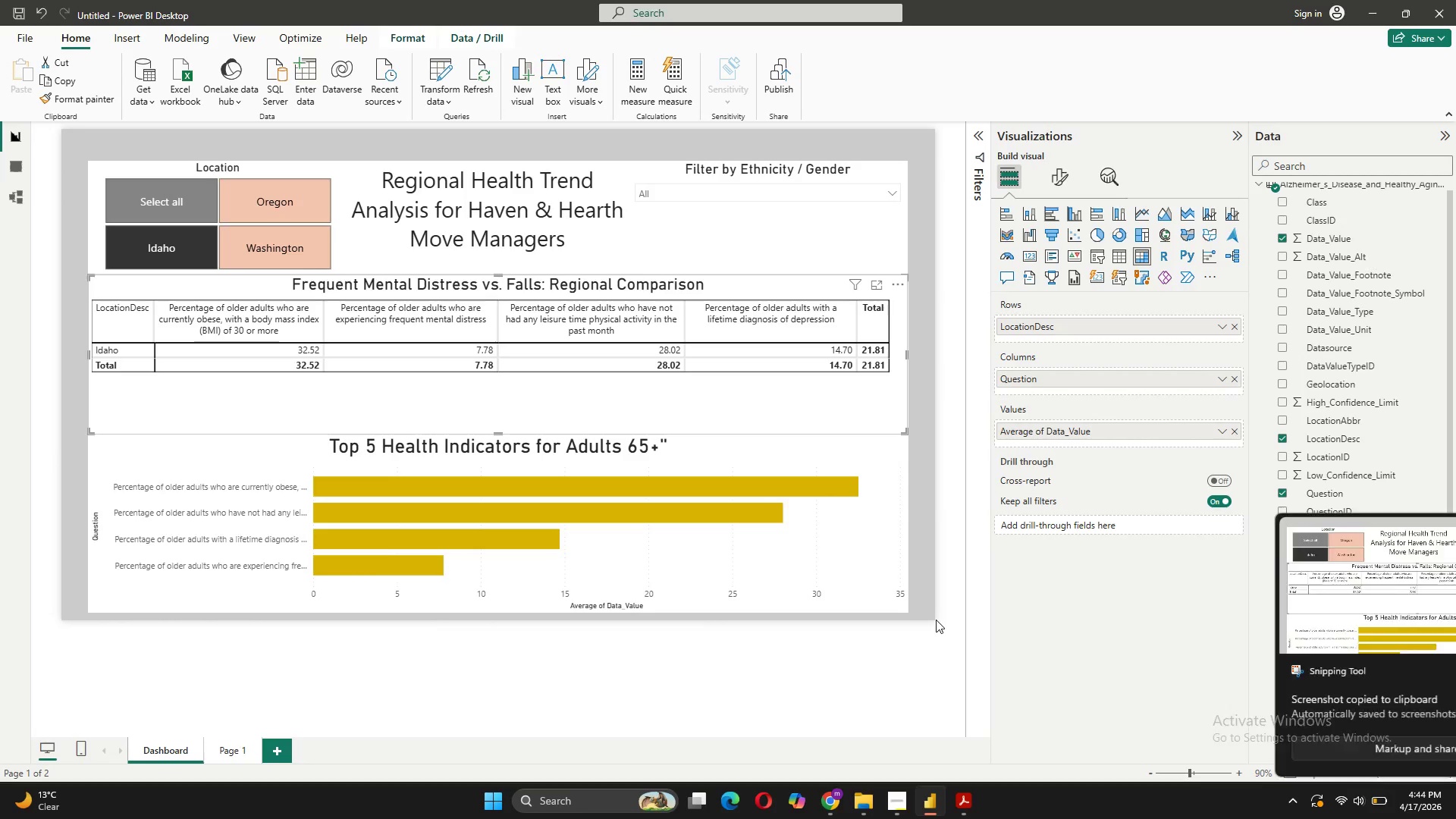 
left_click([654, 193])
 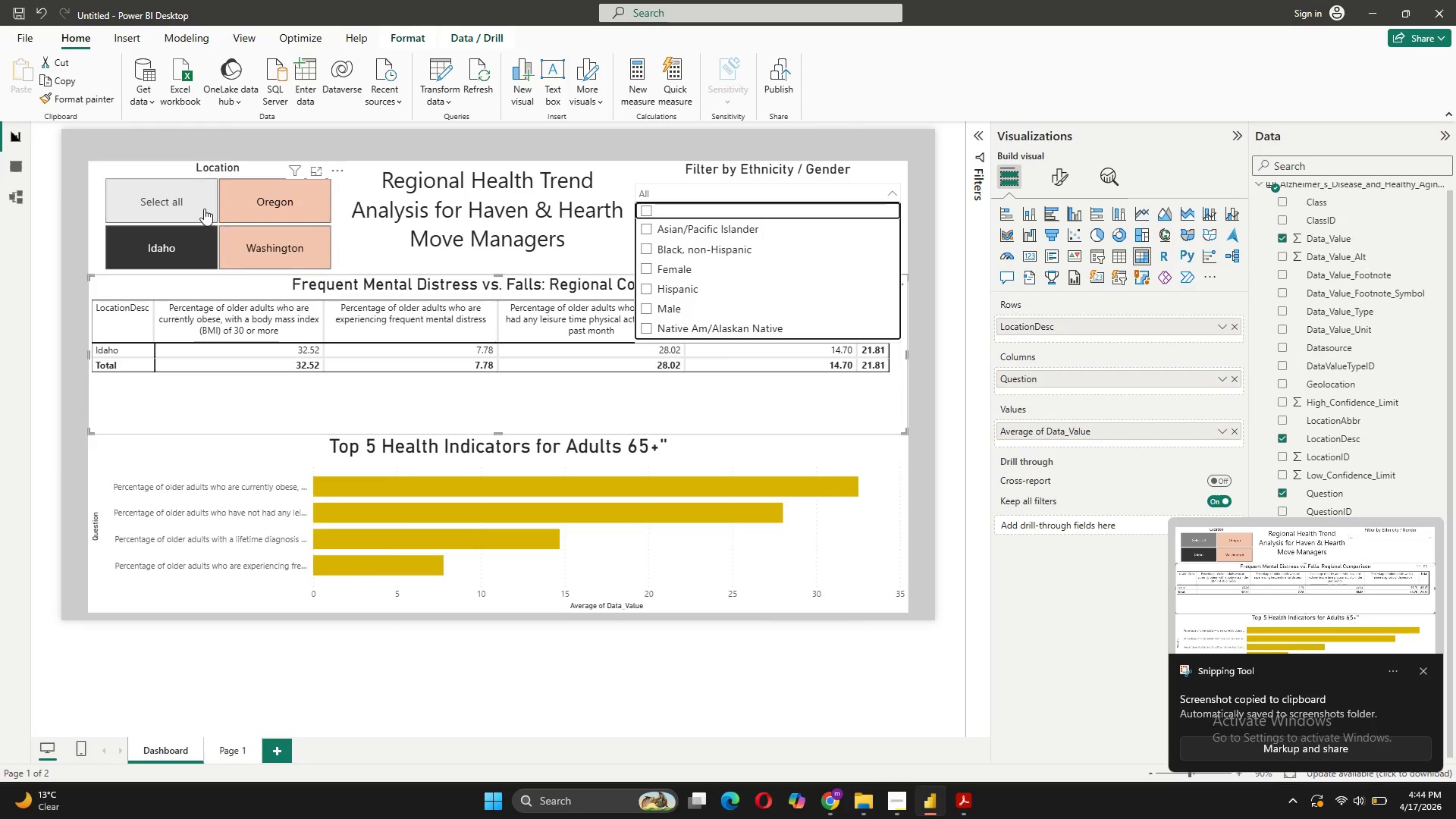 
left_click([202, 209])
 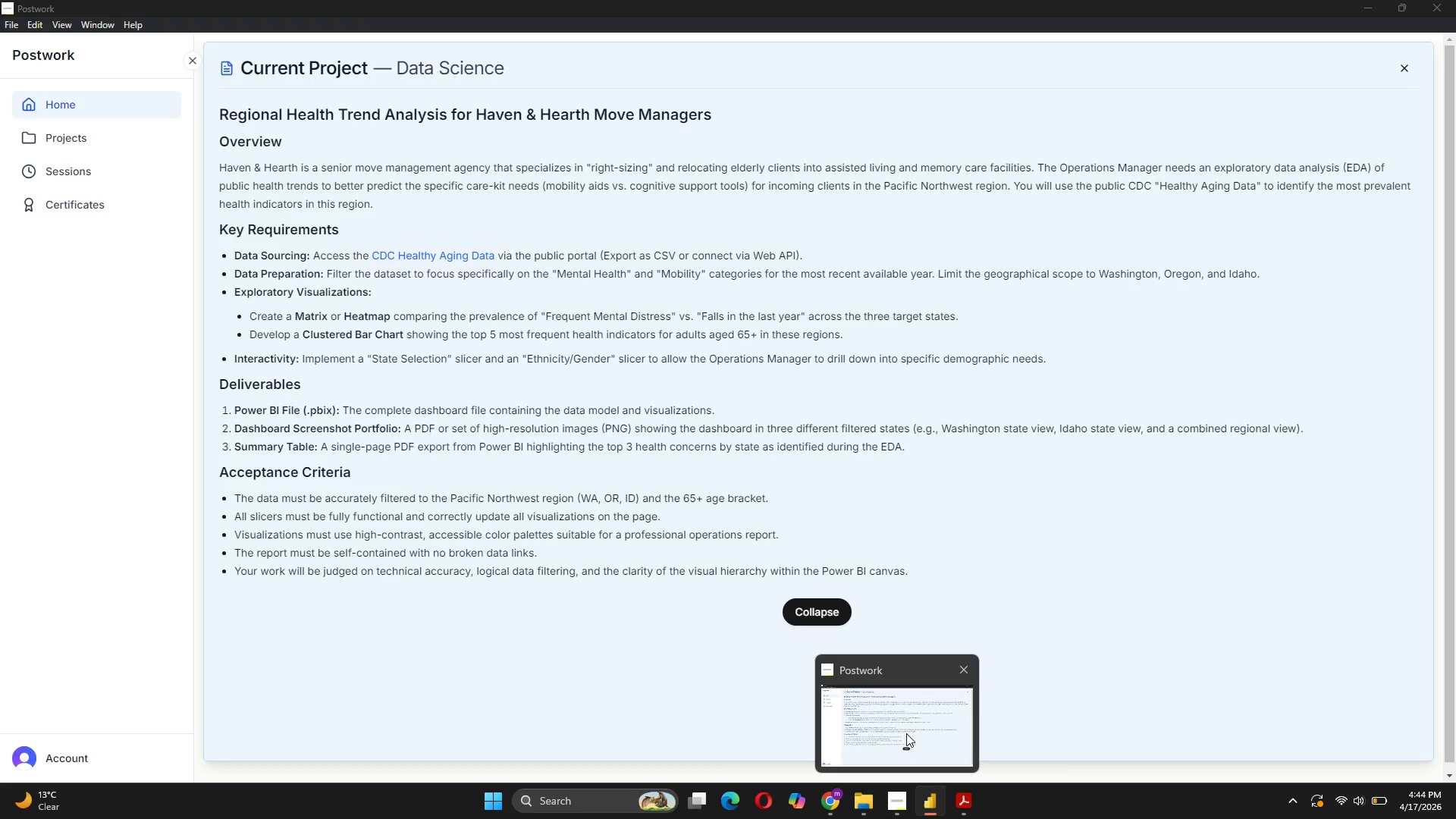 
wait(11.58)
 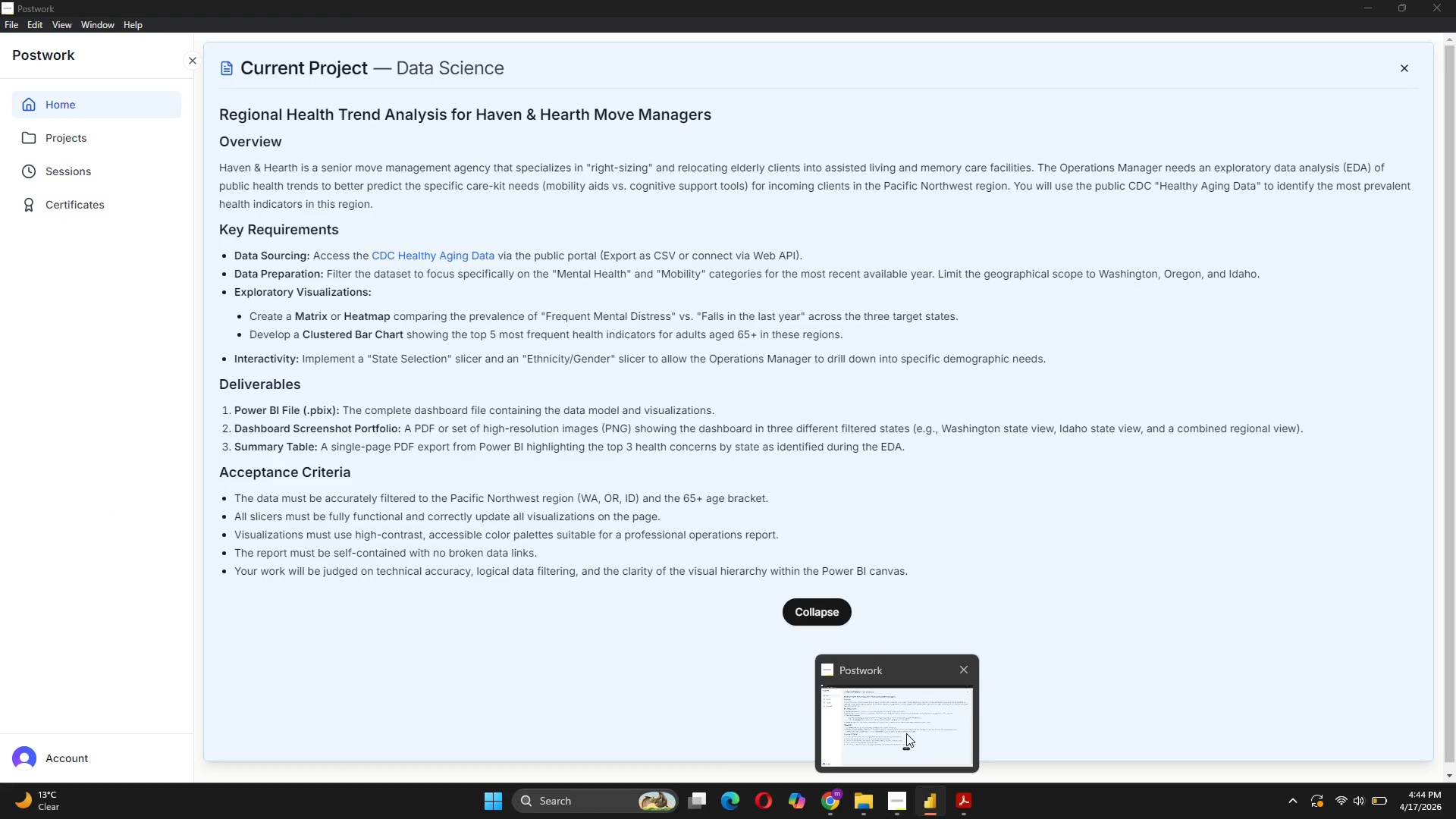 
left_click([906, 733])